 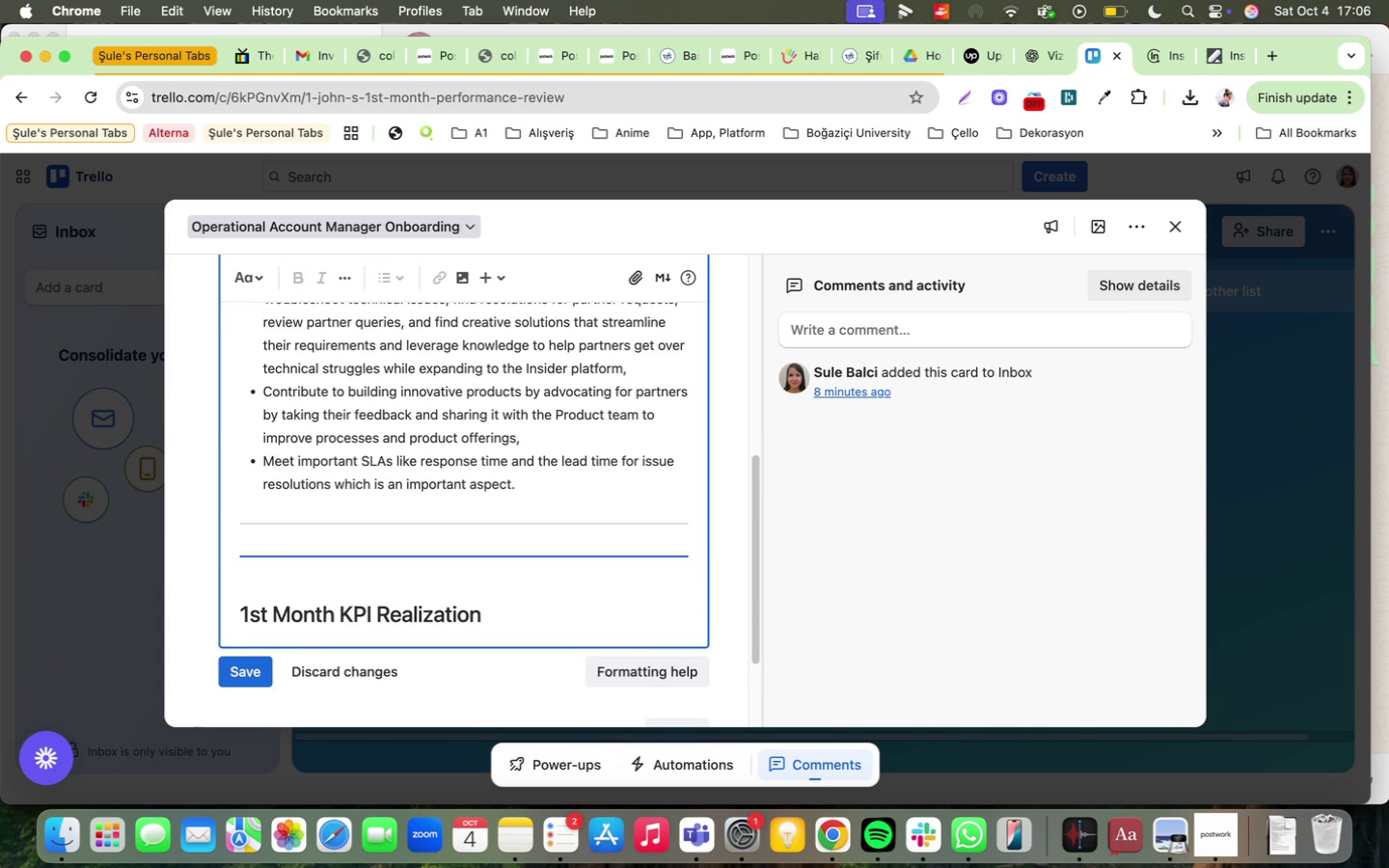 
key(Backspace)
 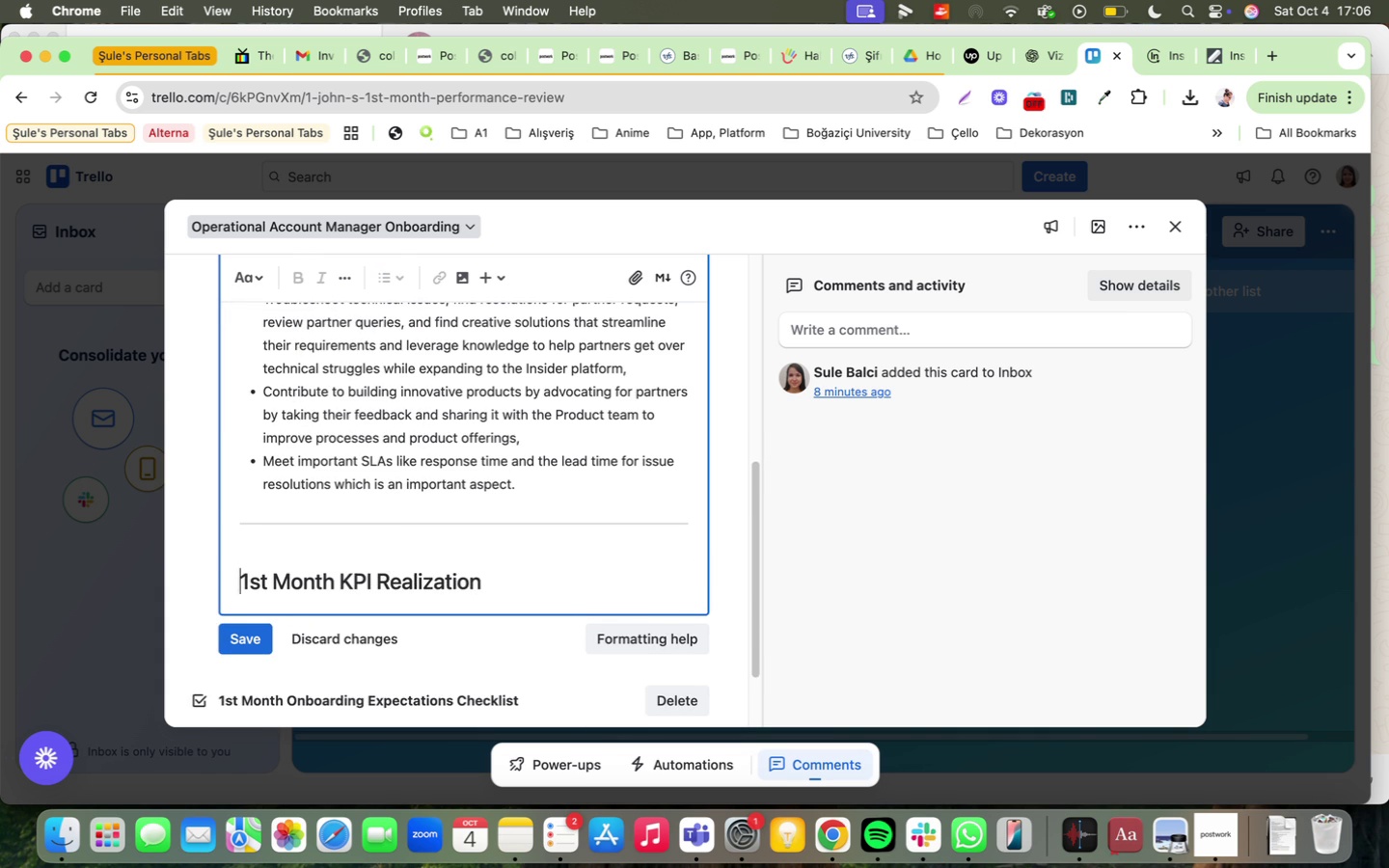 
key(Backspace)
 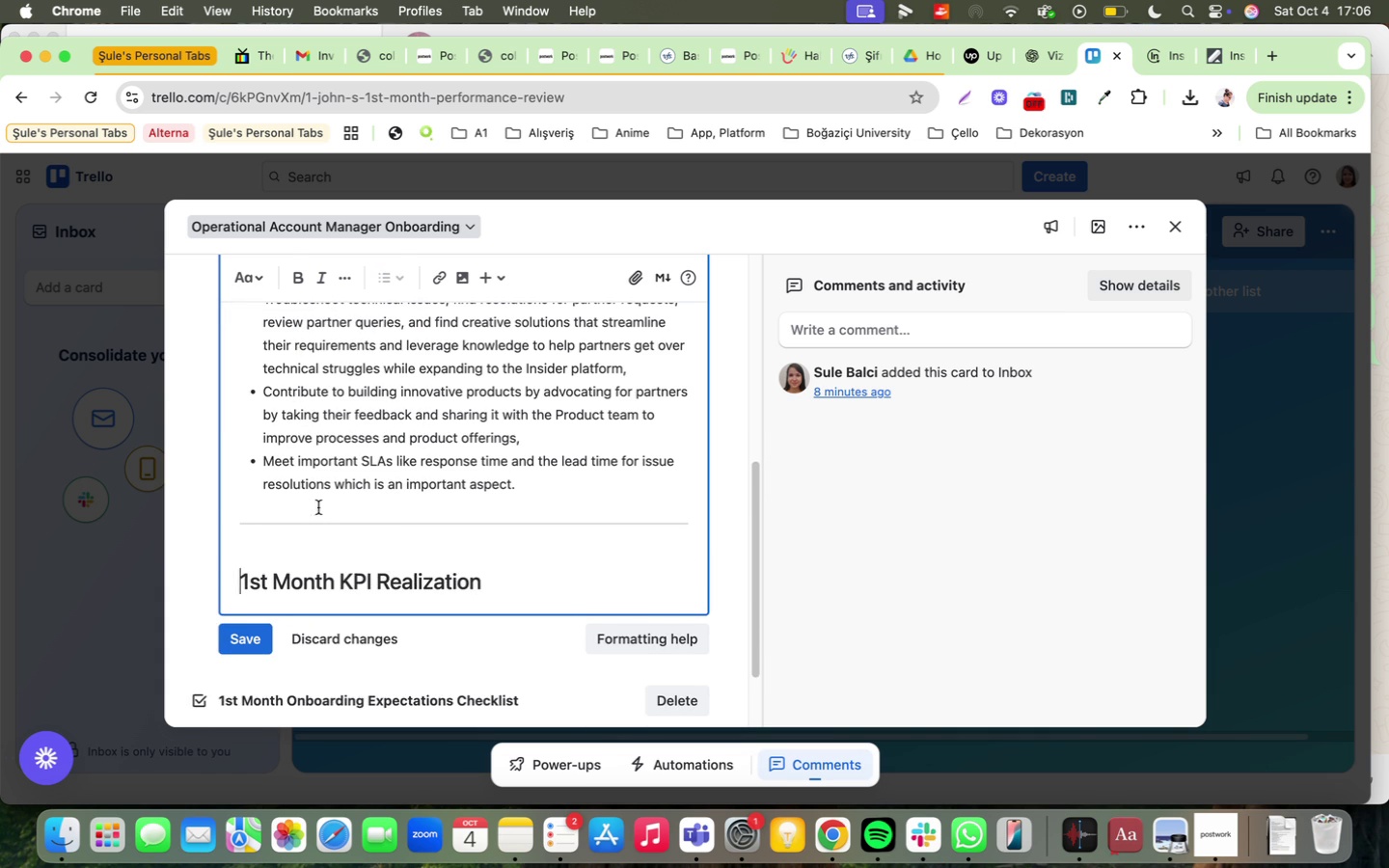 
scroll: coordinate [345, 501], scroll_direction: down, amount: 1.0
 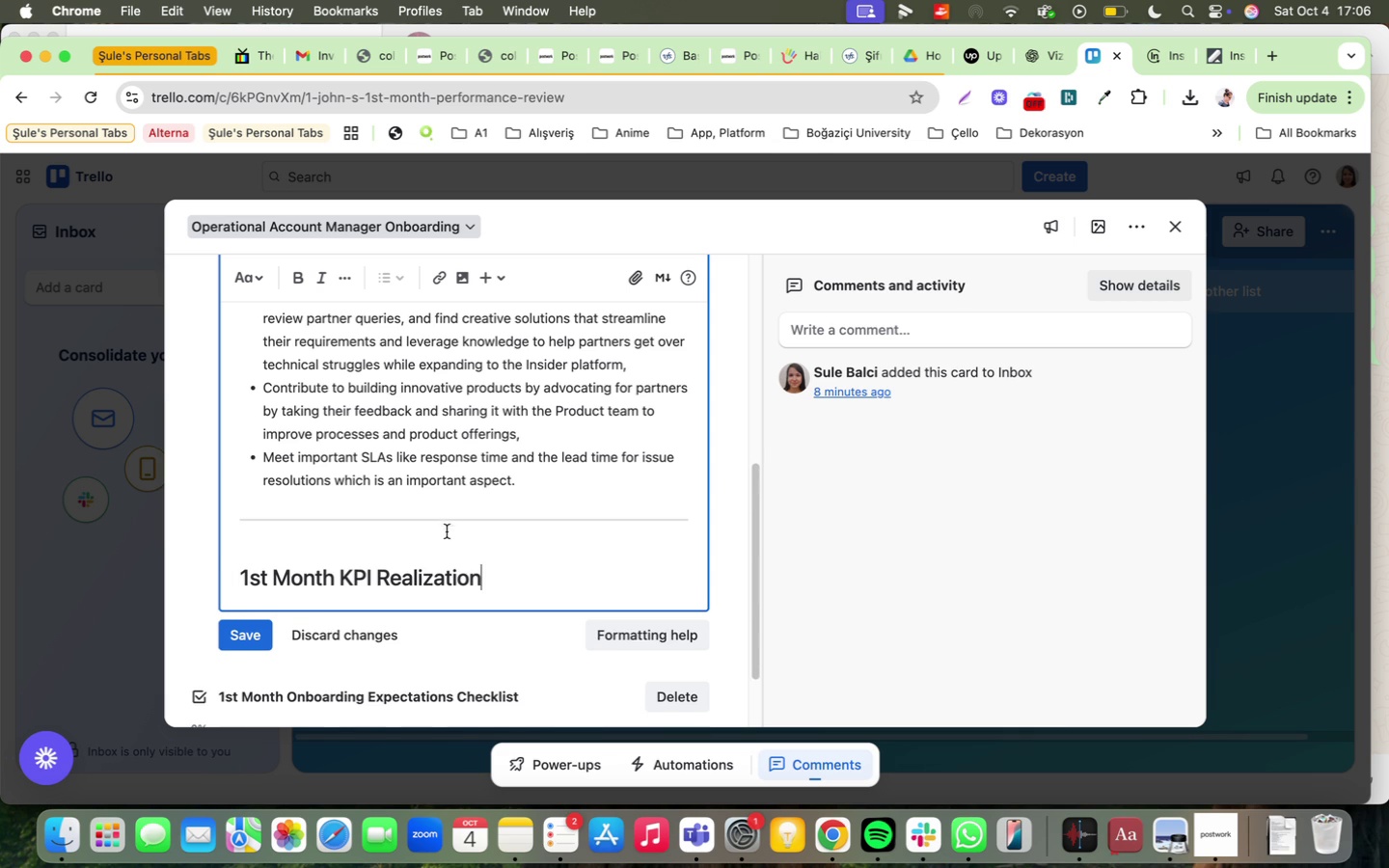 
key(Enter)
 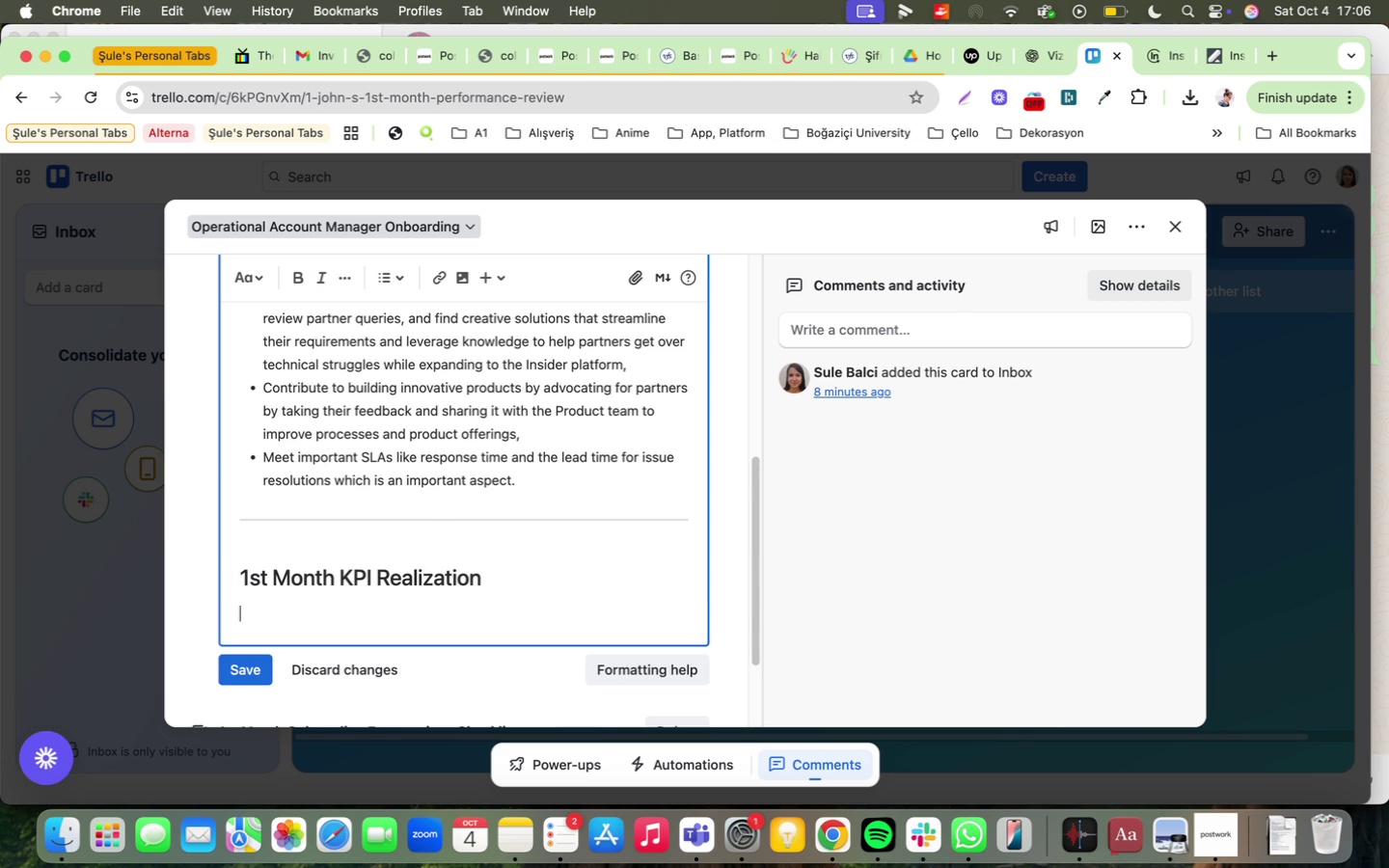 
type(dsd)
key(Backspace)
key(Backspace)
key(Backspace)
type(1/ )
 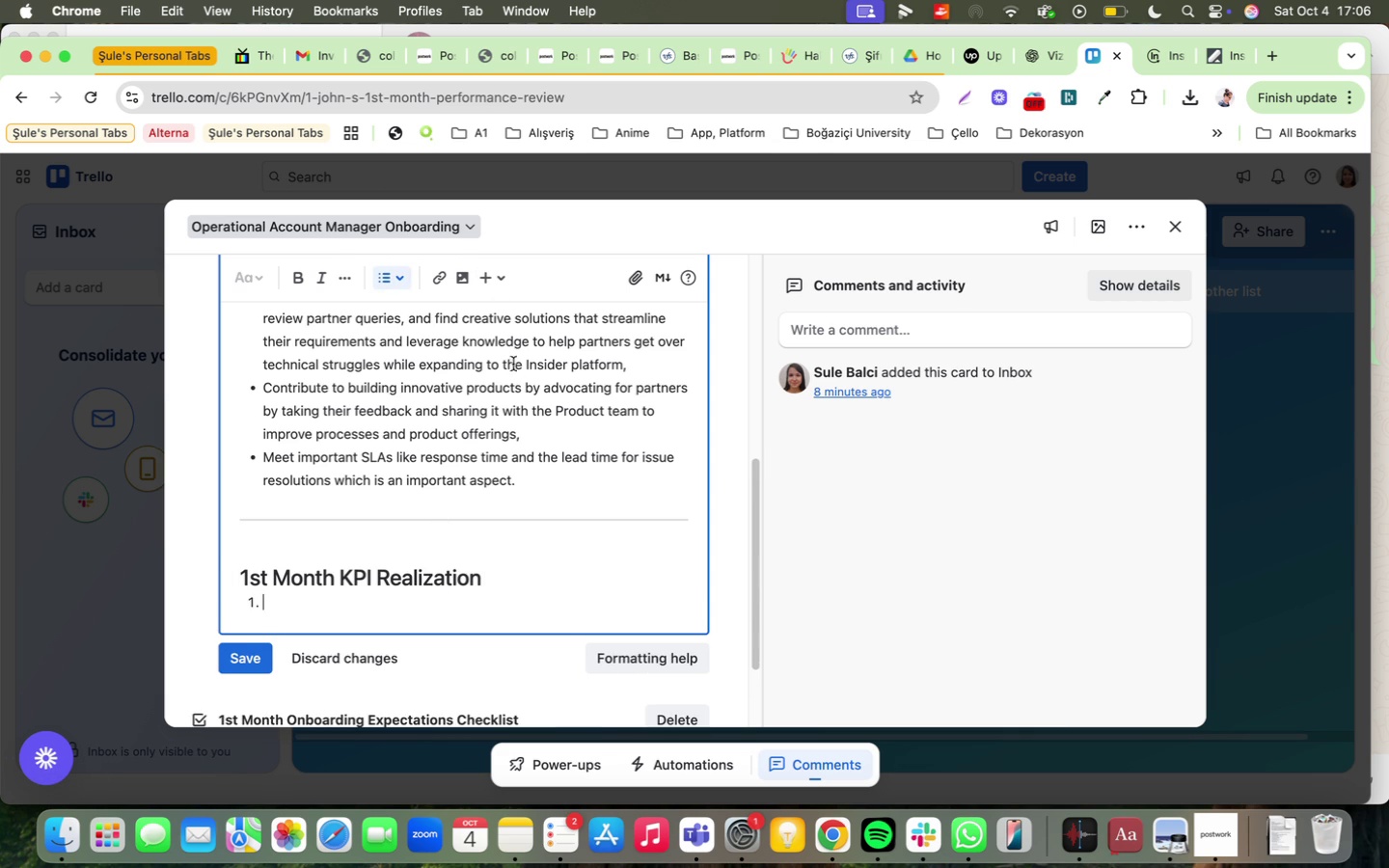 
scroll: coordinate [383, 505], scroll_direction: down, amount: 4.0
 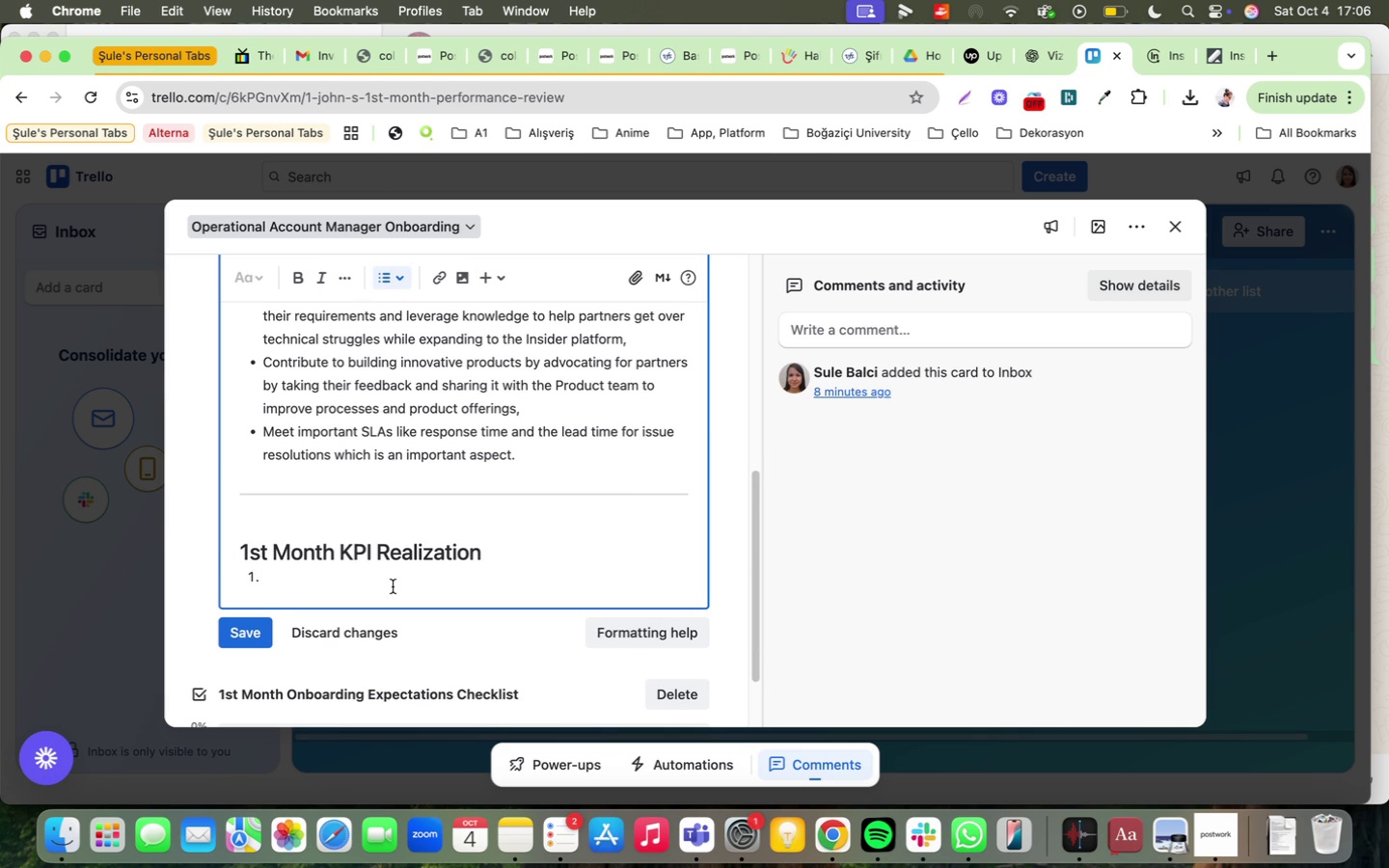 
type(LMS course comple)
key(Backspace)
type(et'on for Month 1 courses = %60)
 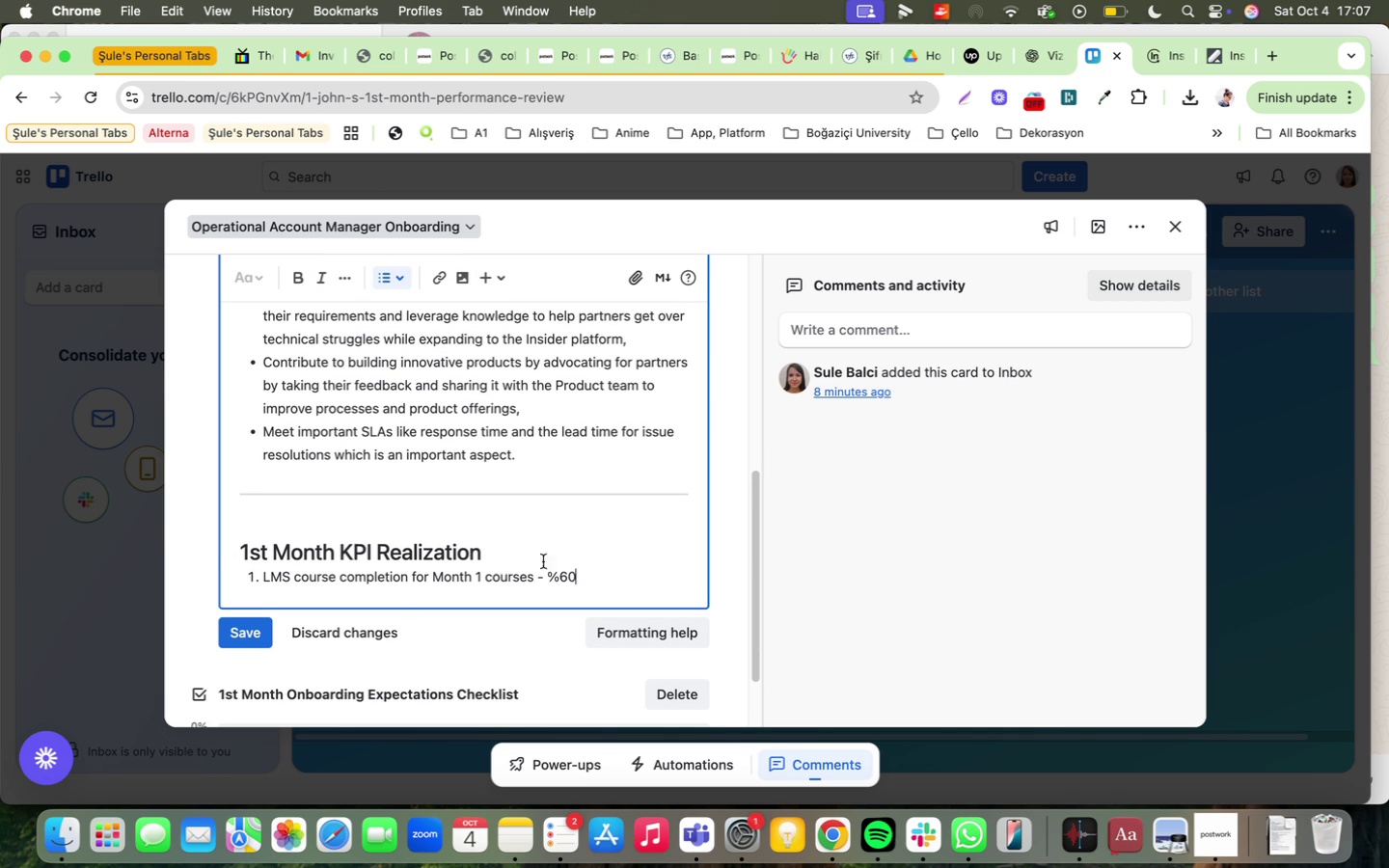 
scroll: coordinate [496, 562], scroll_direction: down, amount: 3.0